 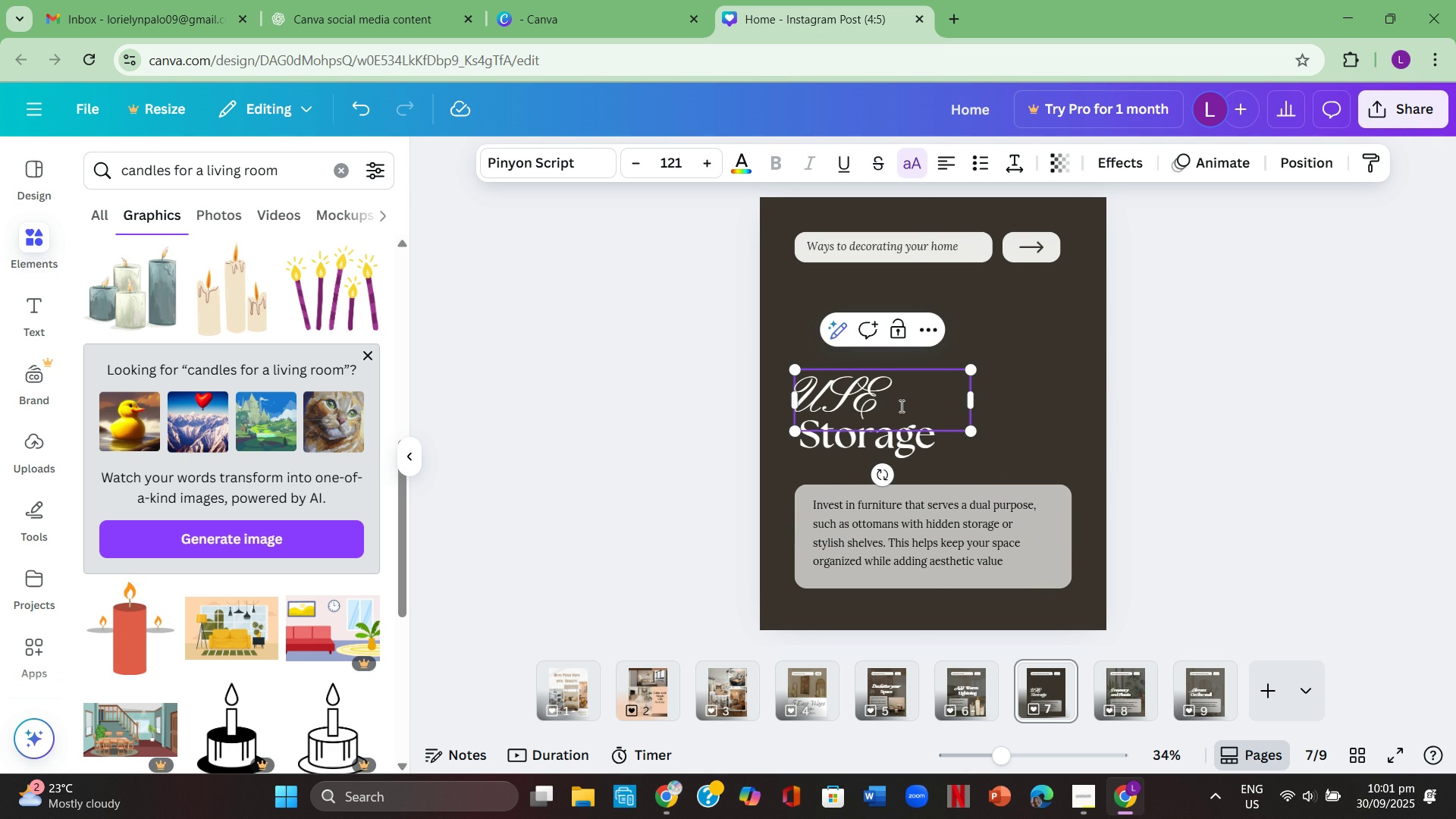 
key(Backspace)
 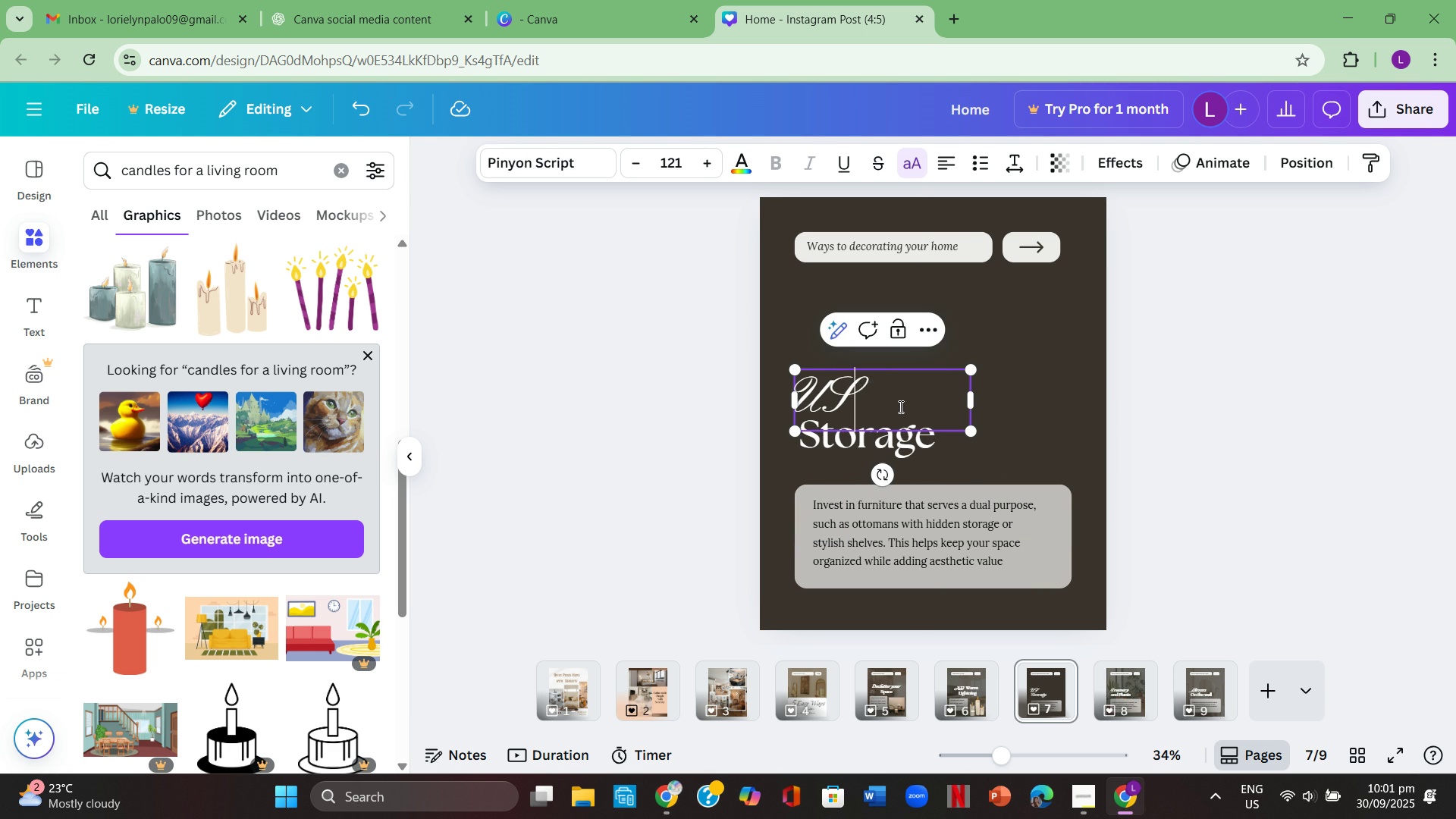 
key(Backspace)
 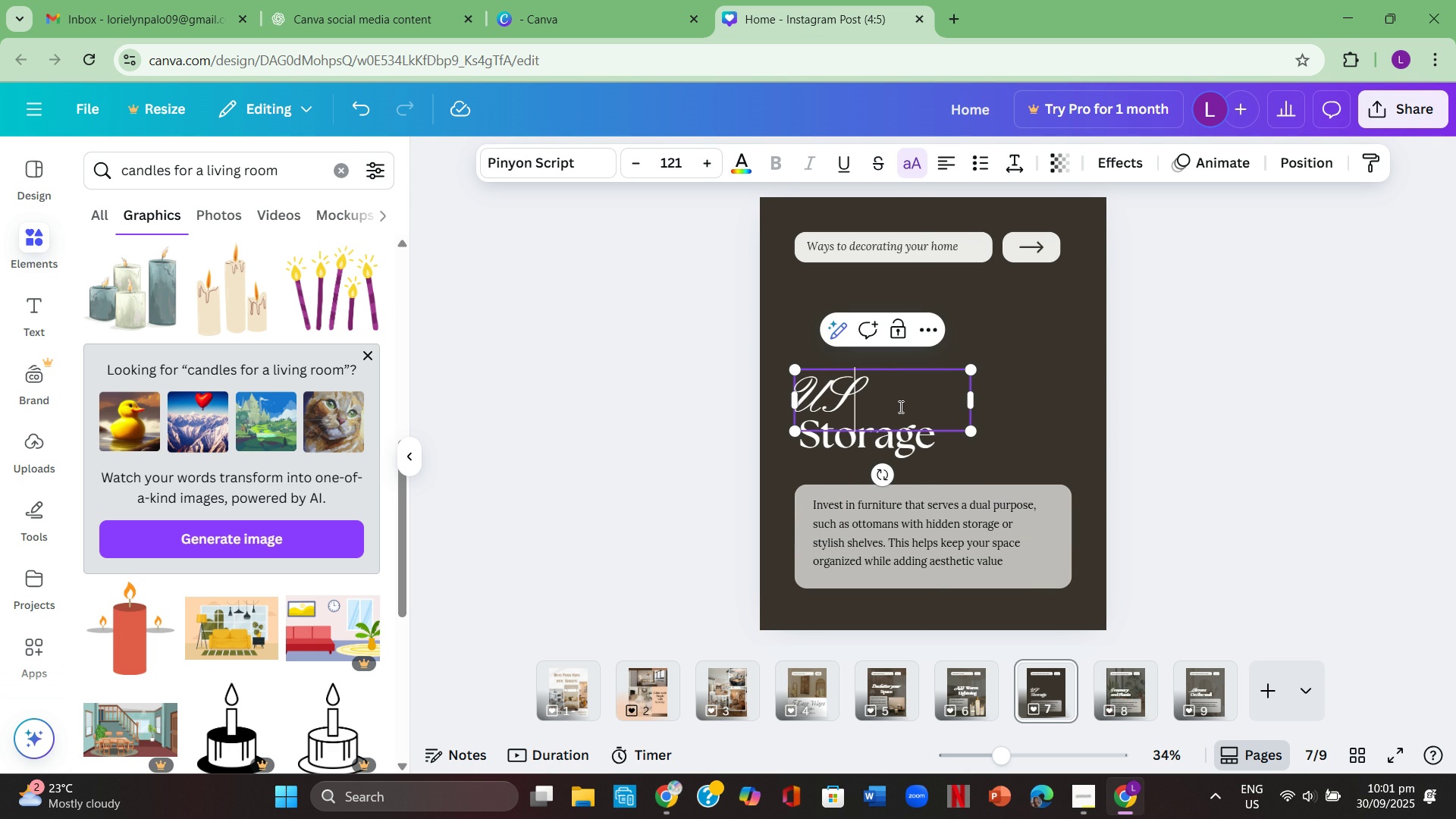 
key(S)
 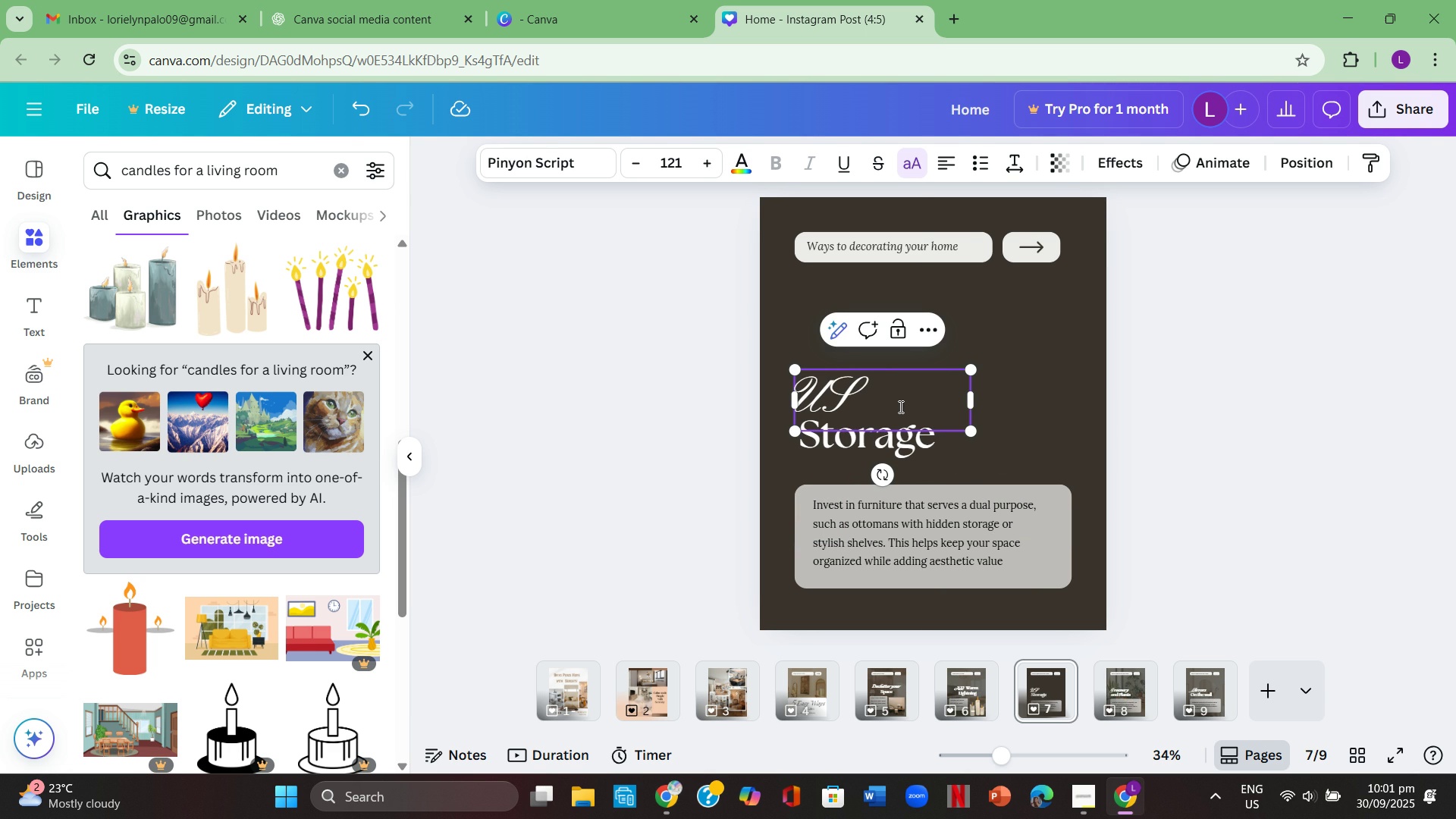 
key(Backspace)
 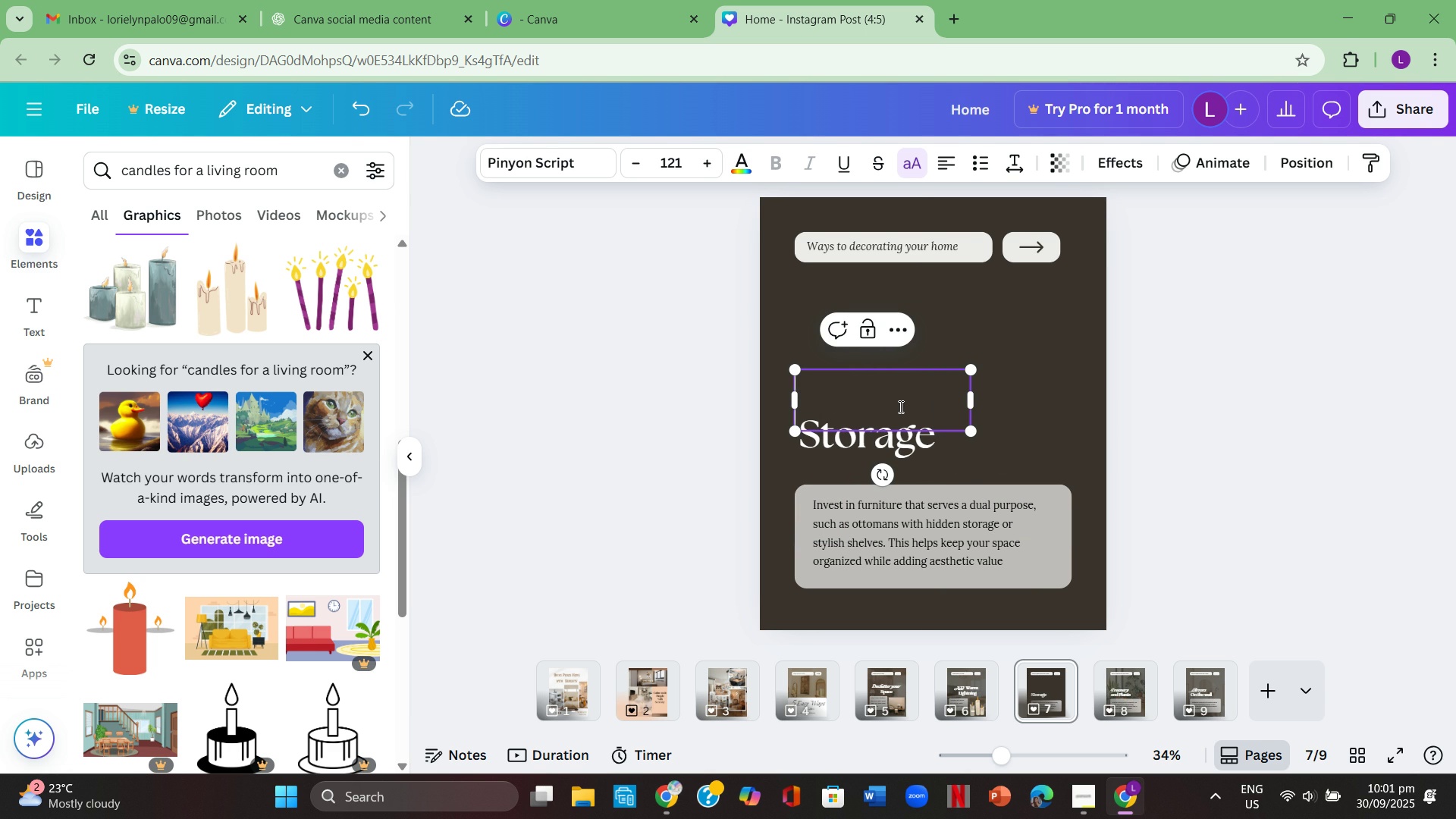 
key(Backspace)
 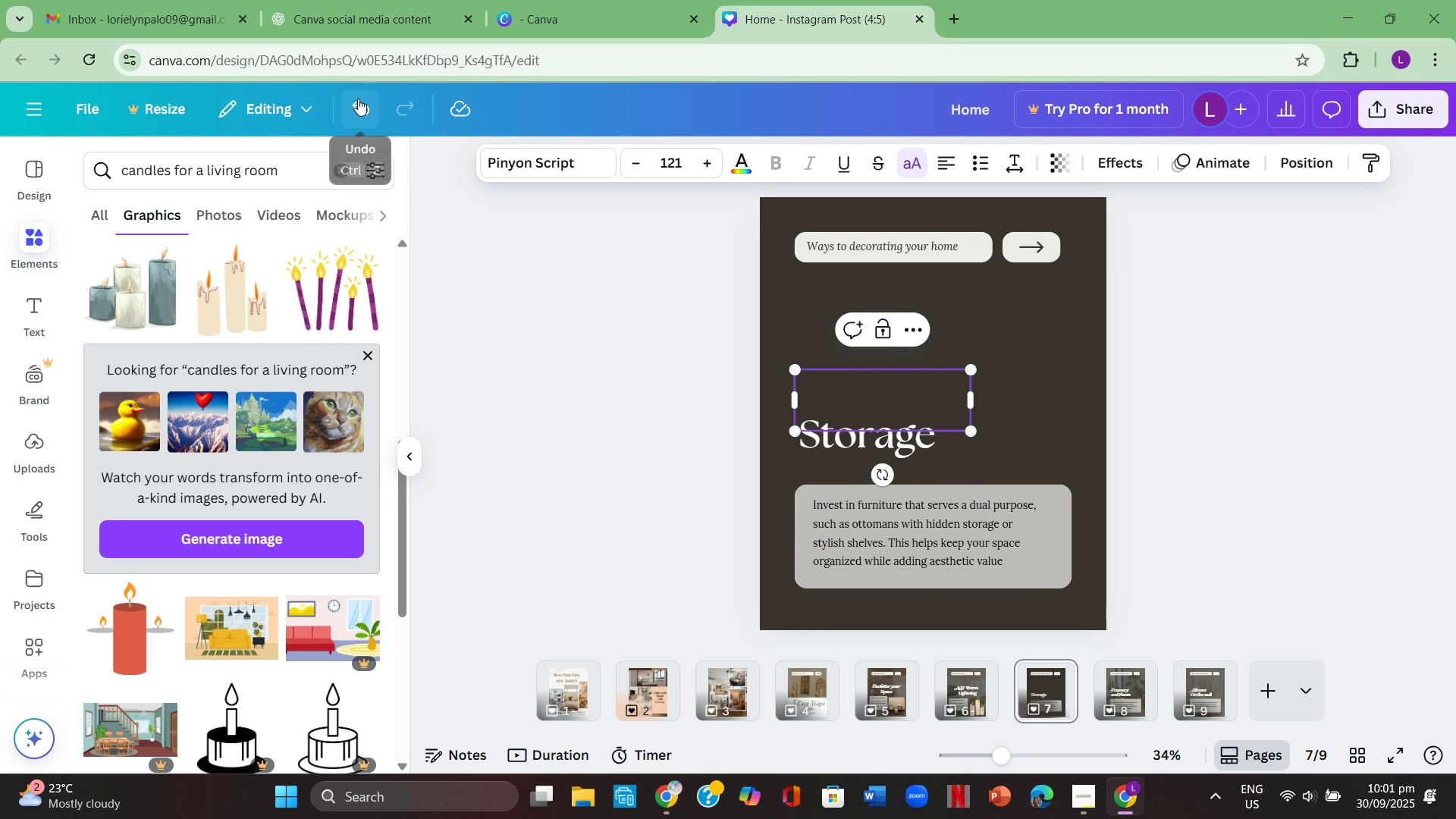 
double_click([358, 100])
 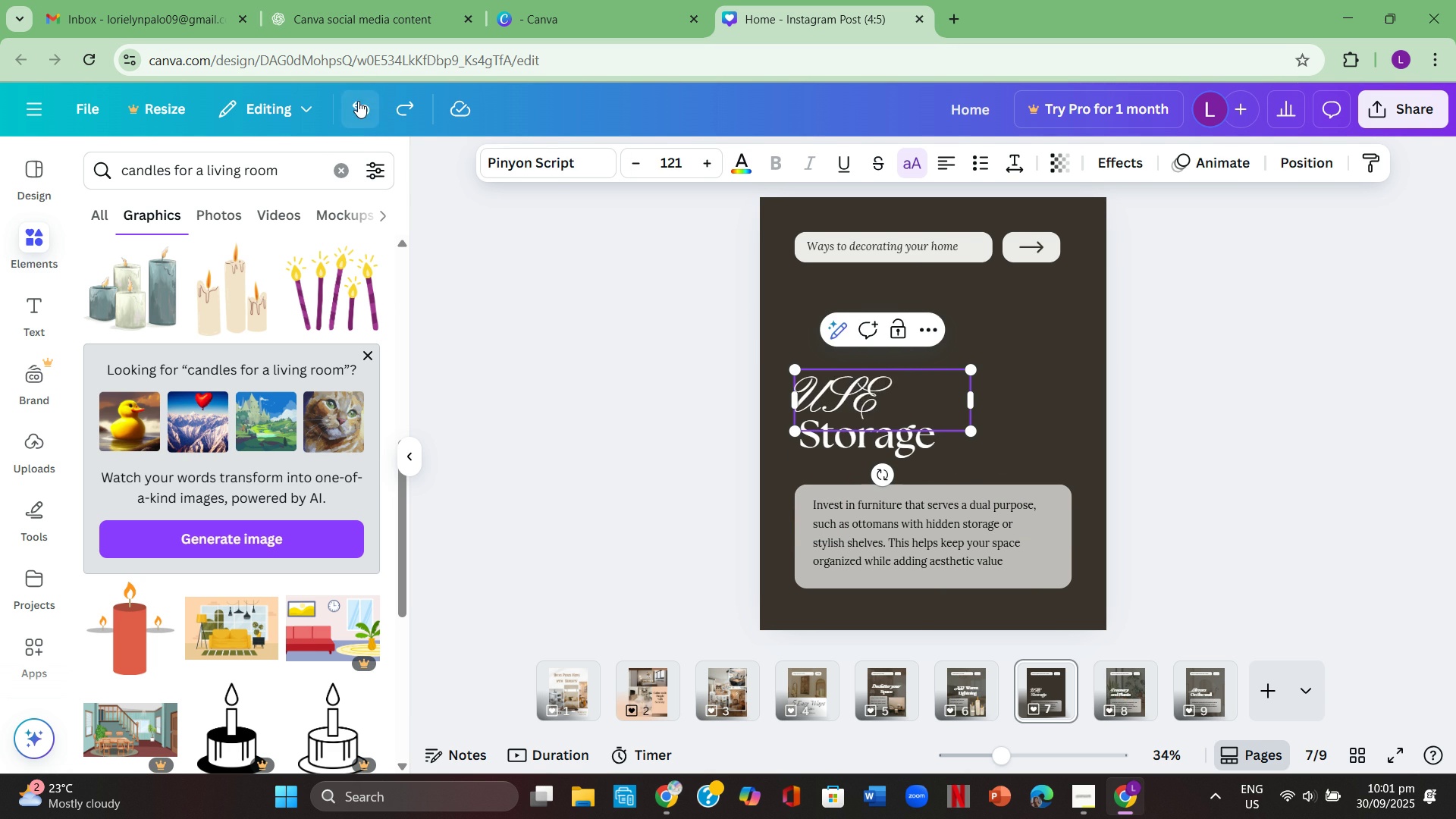 
triple_click([358, 101])
 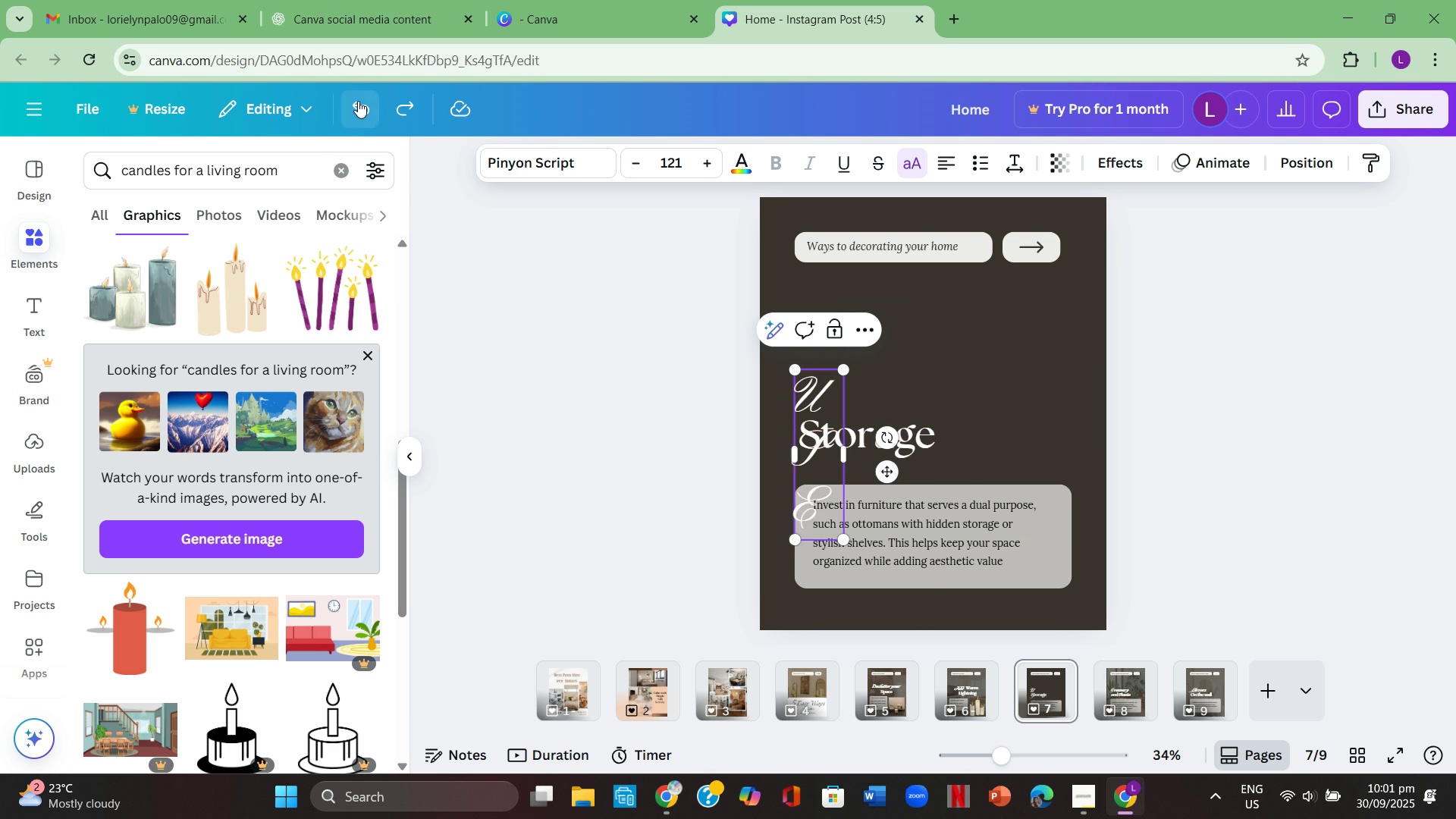 
triple_click([358, 101])
 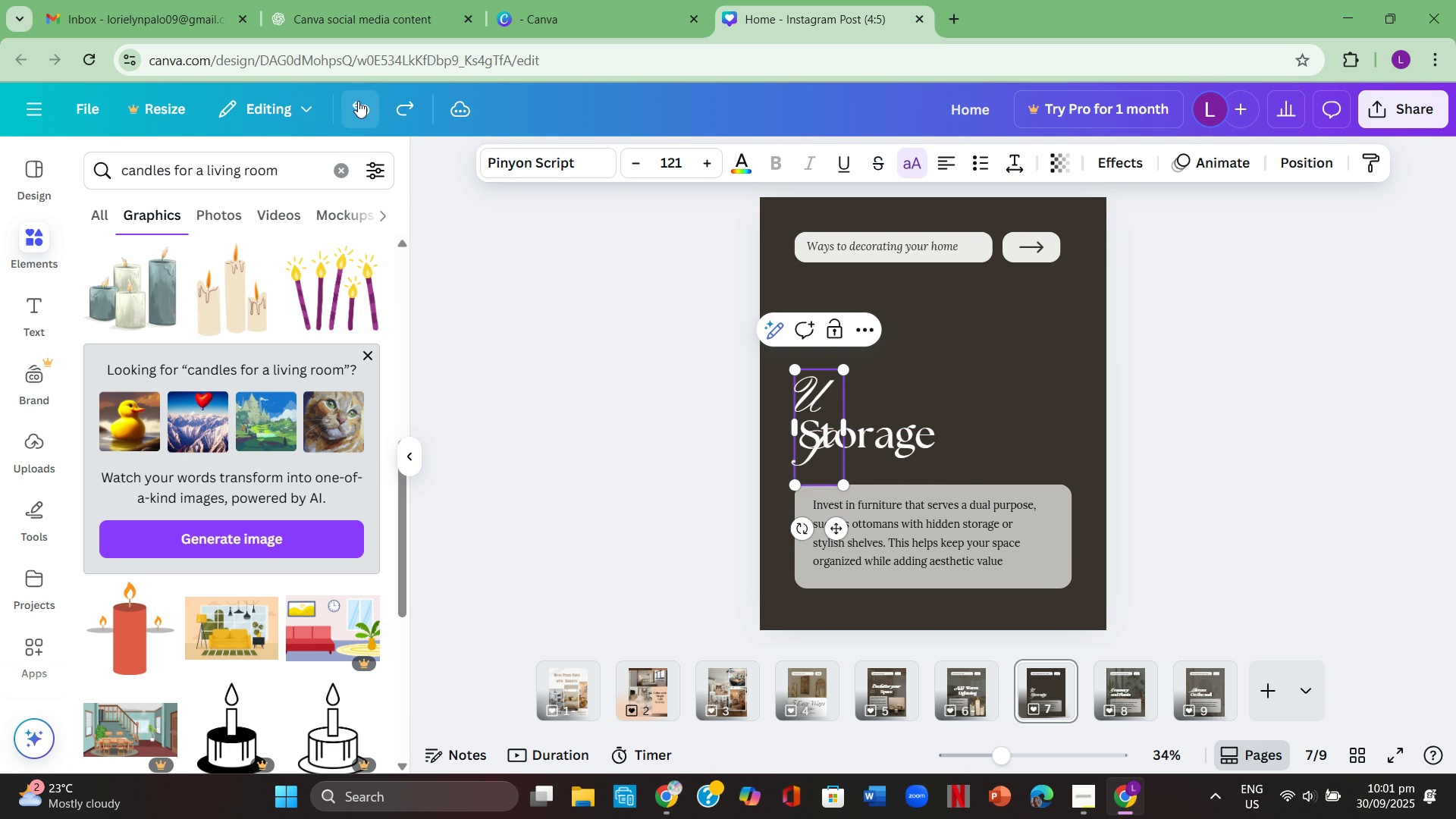 
triple_click([358, 101])
 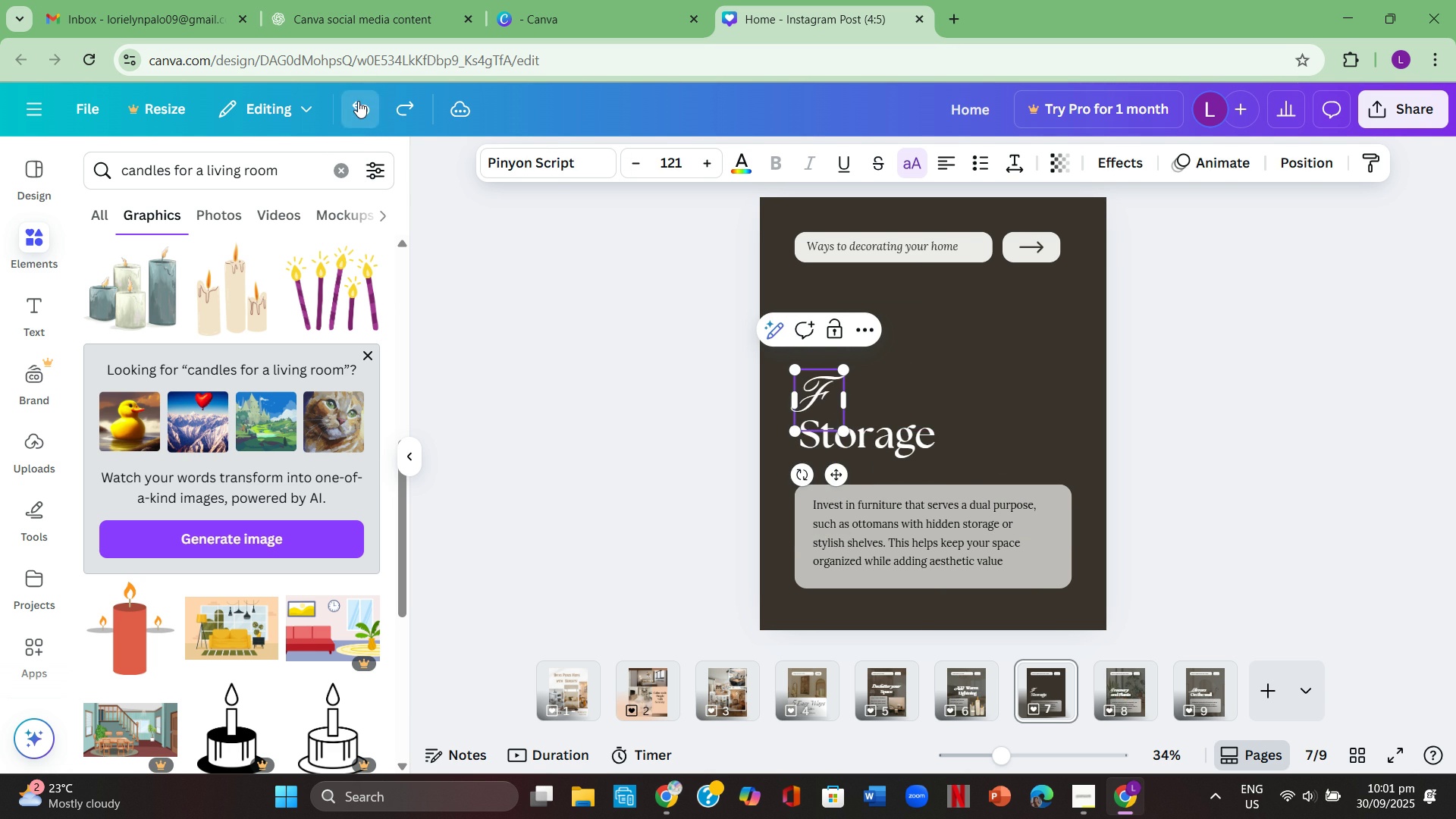 
triple_click([358, 101])
 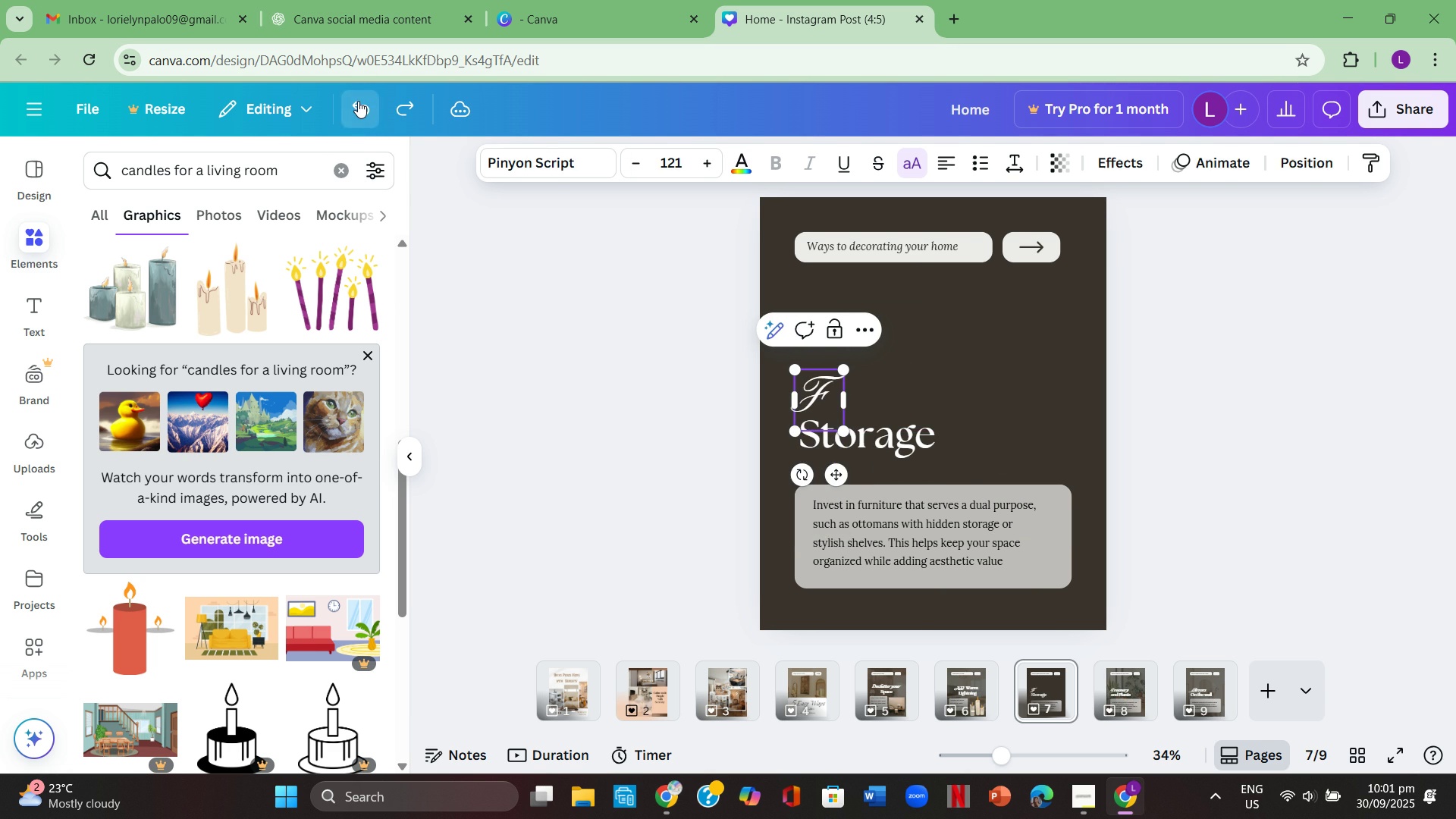 
triple_click([358, 101])
 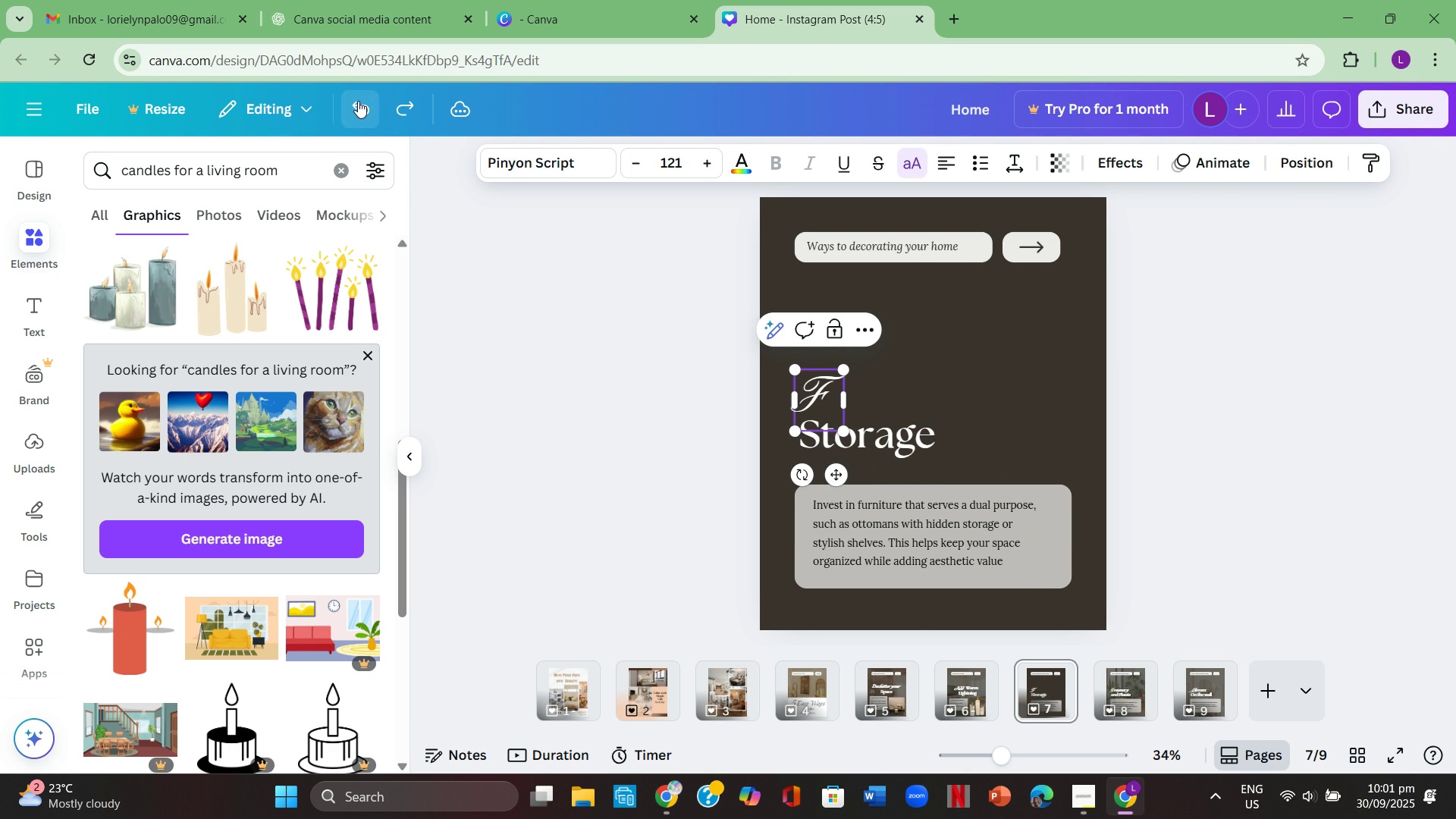 
triple_click([358, 101])
 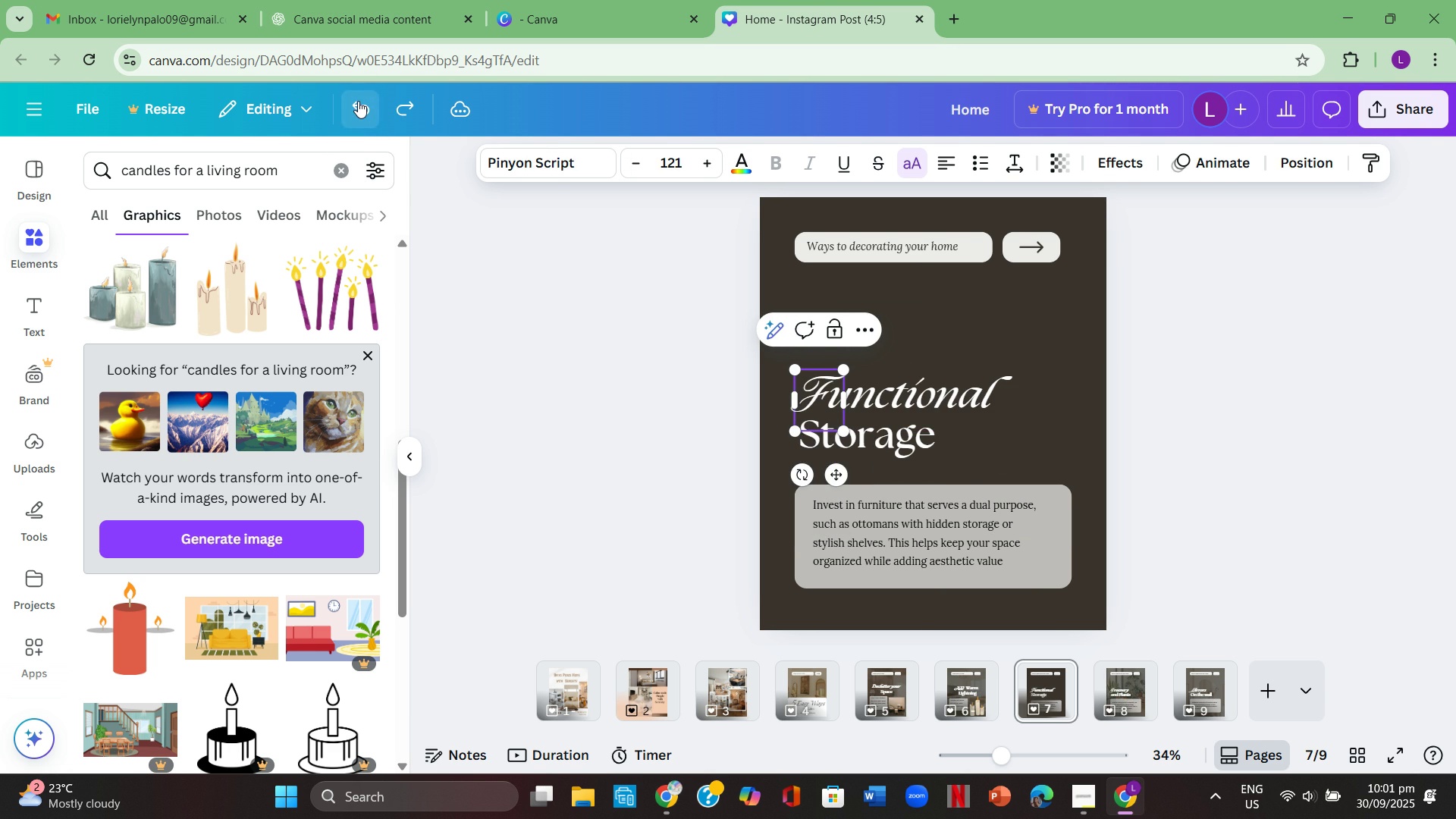 
triple_click([358, 101])
 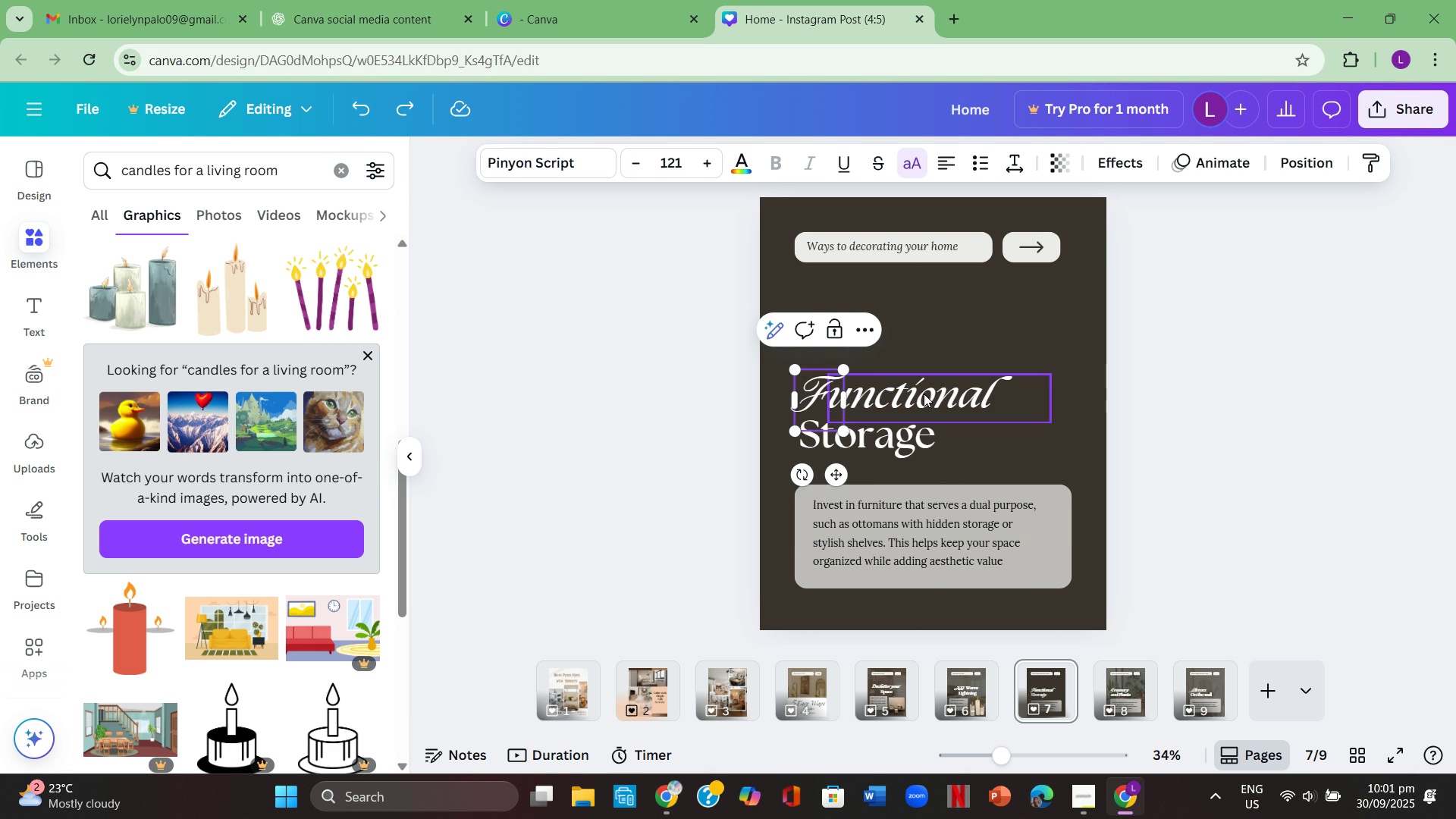 
left_click([926, 394])
 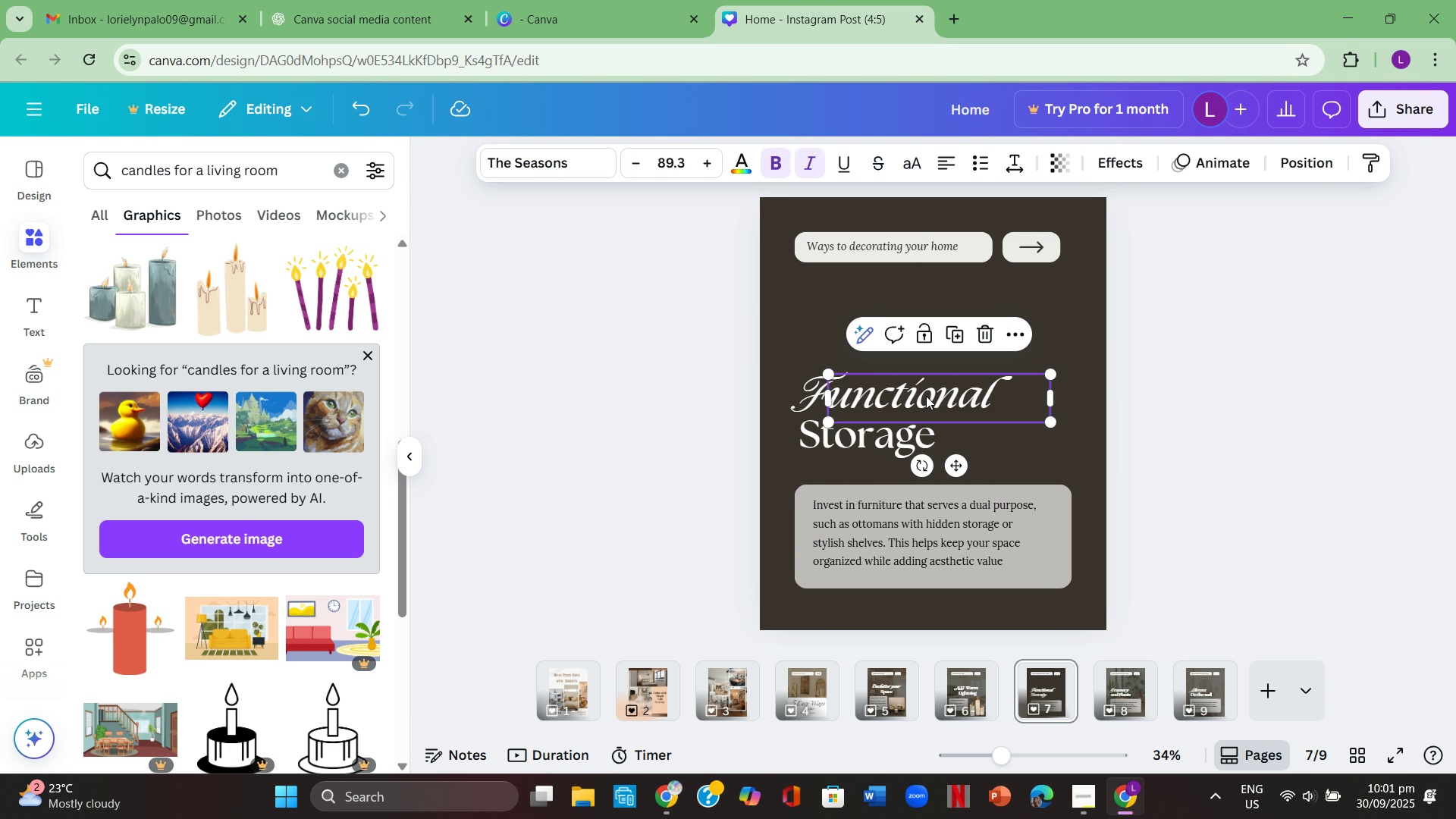 
key(Backspace)
 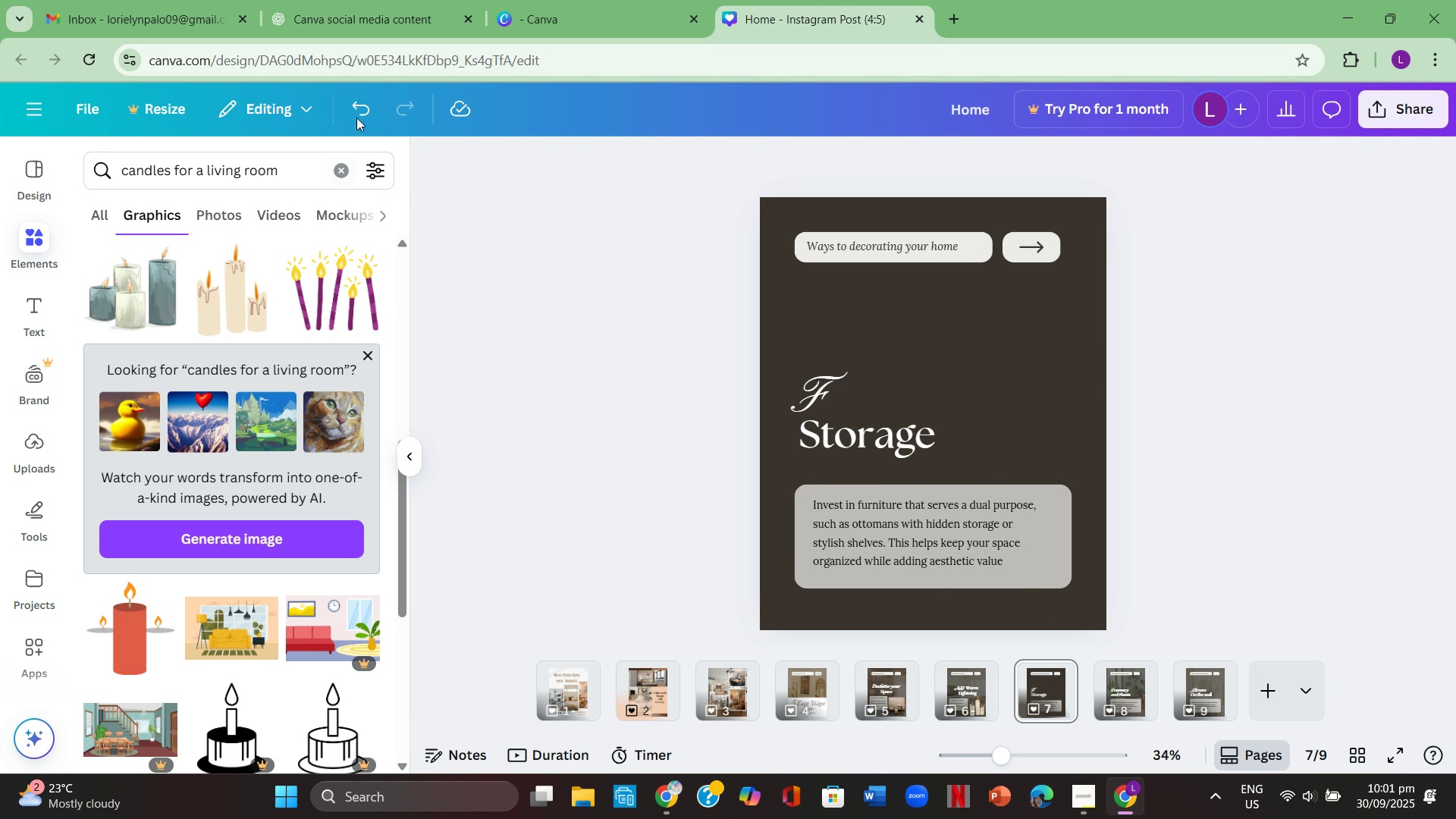 
left_click([355, 106])
 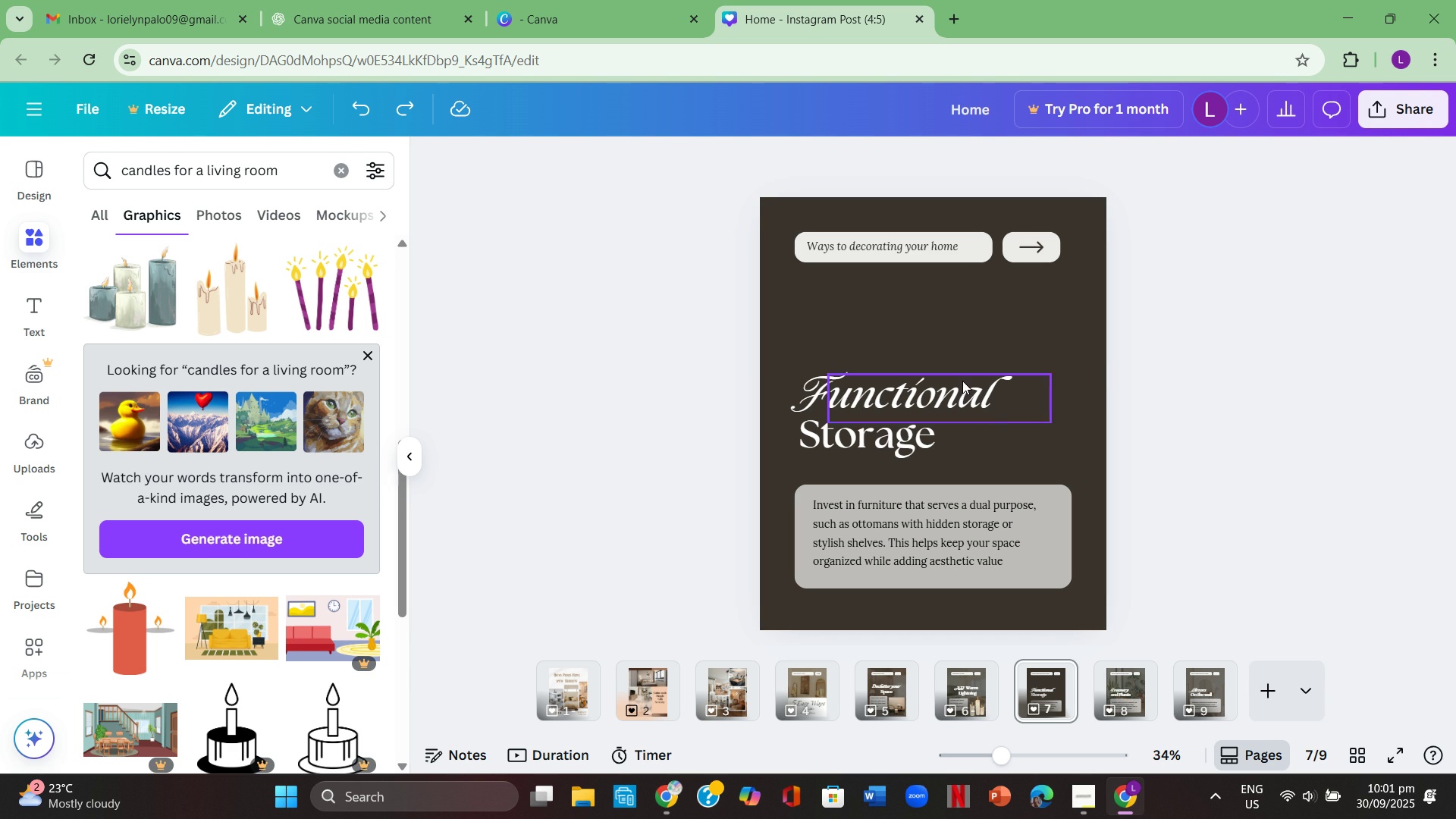 
left_click([962, 381])
 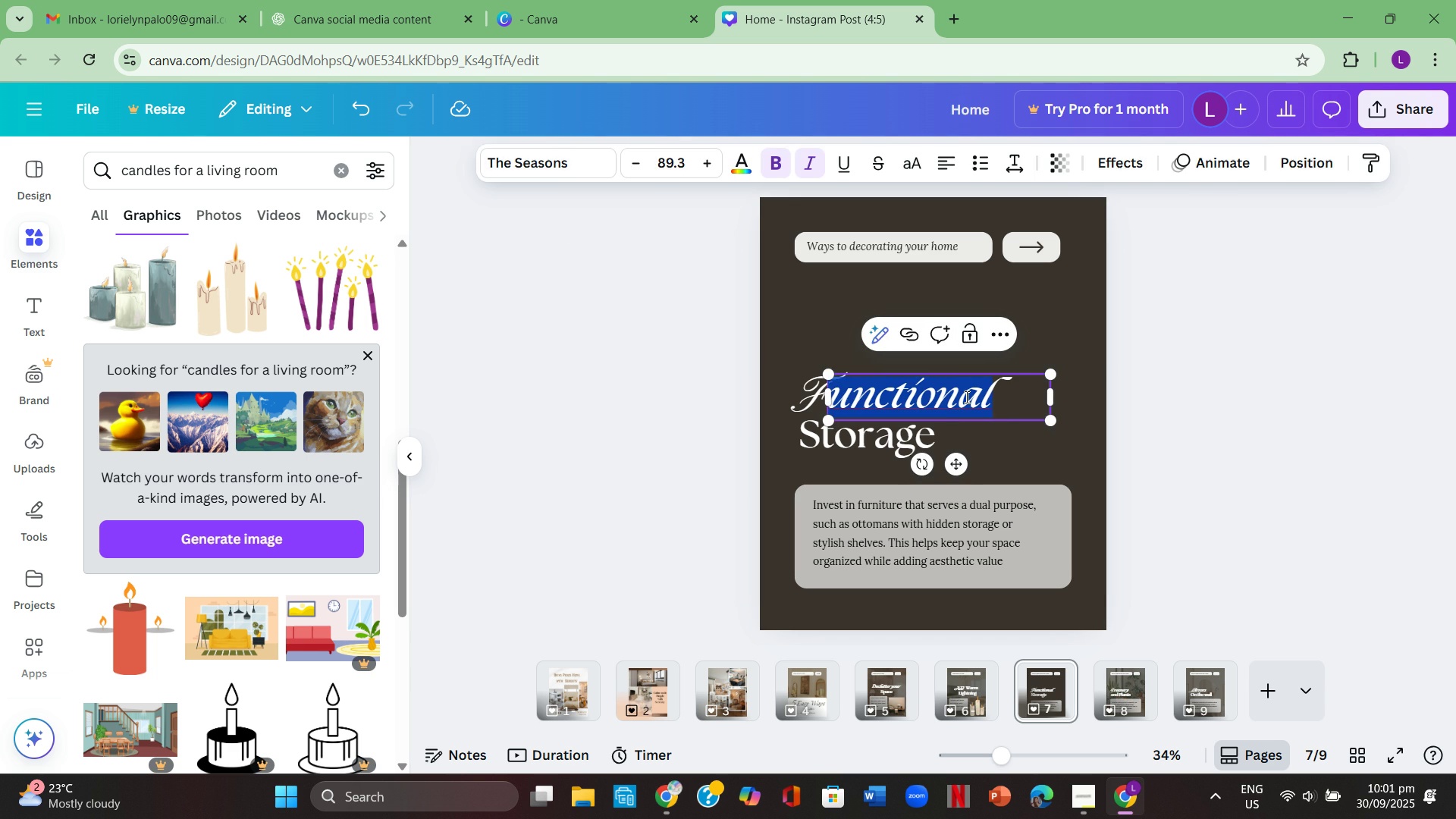 
triple_click([965, 397])